 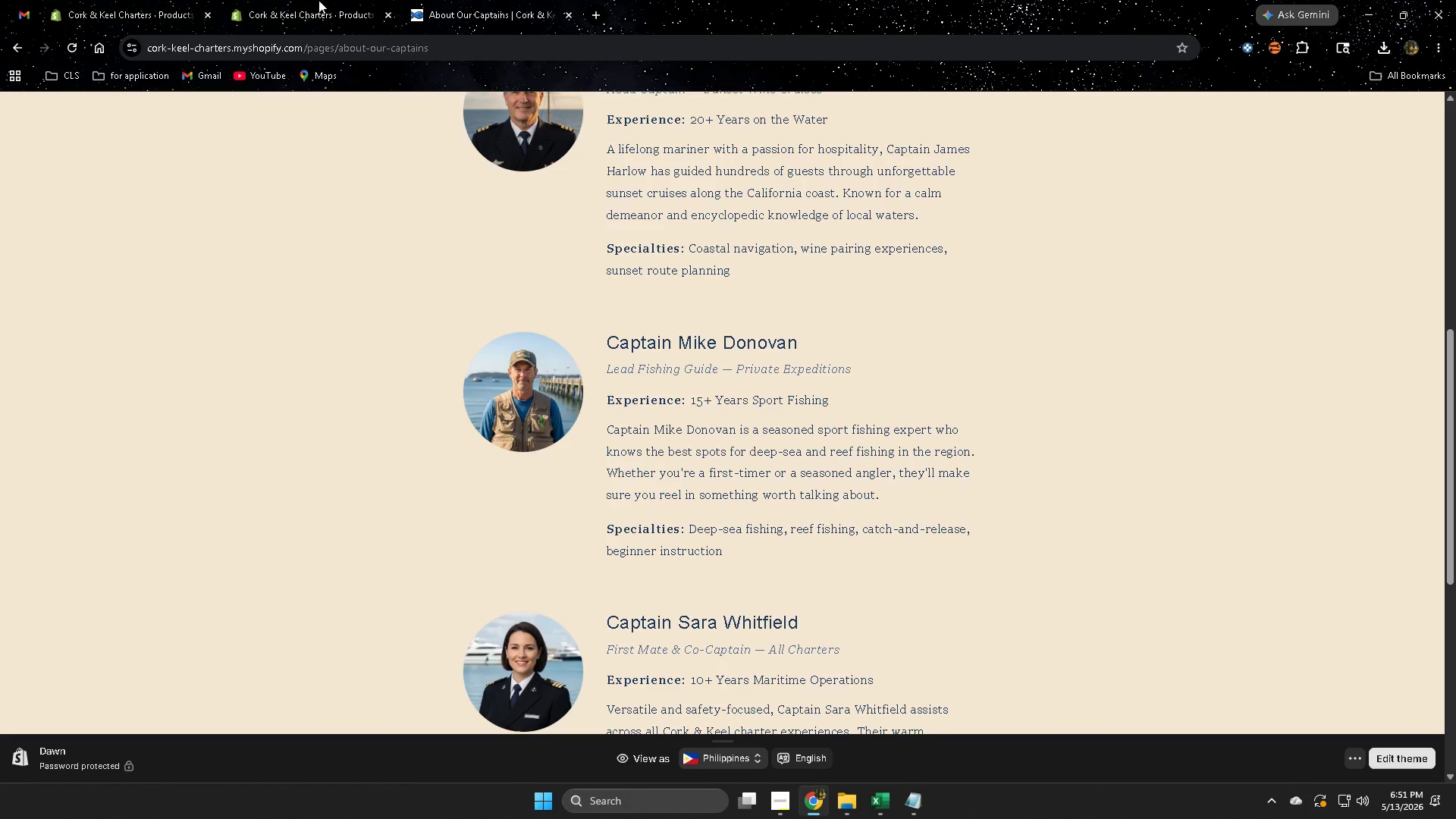 
left_click([318, 0])
 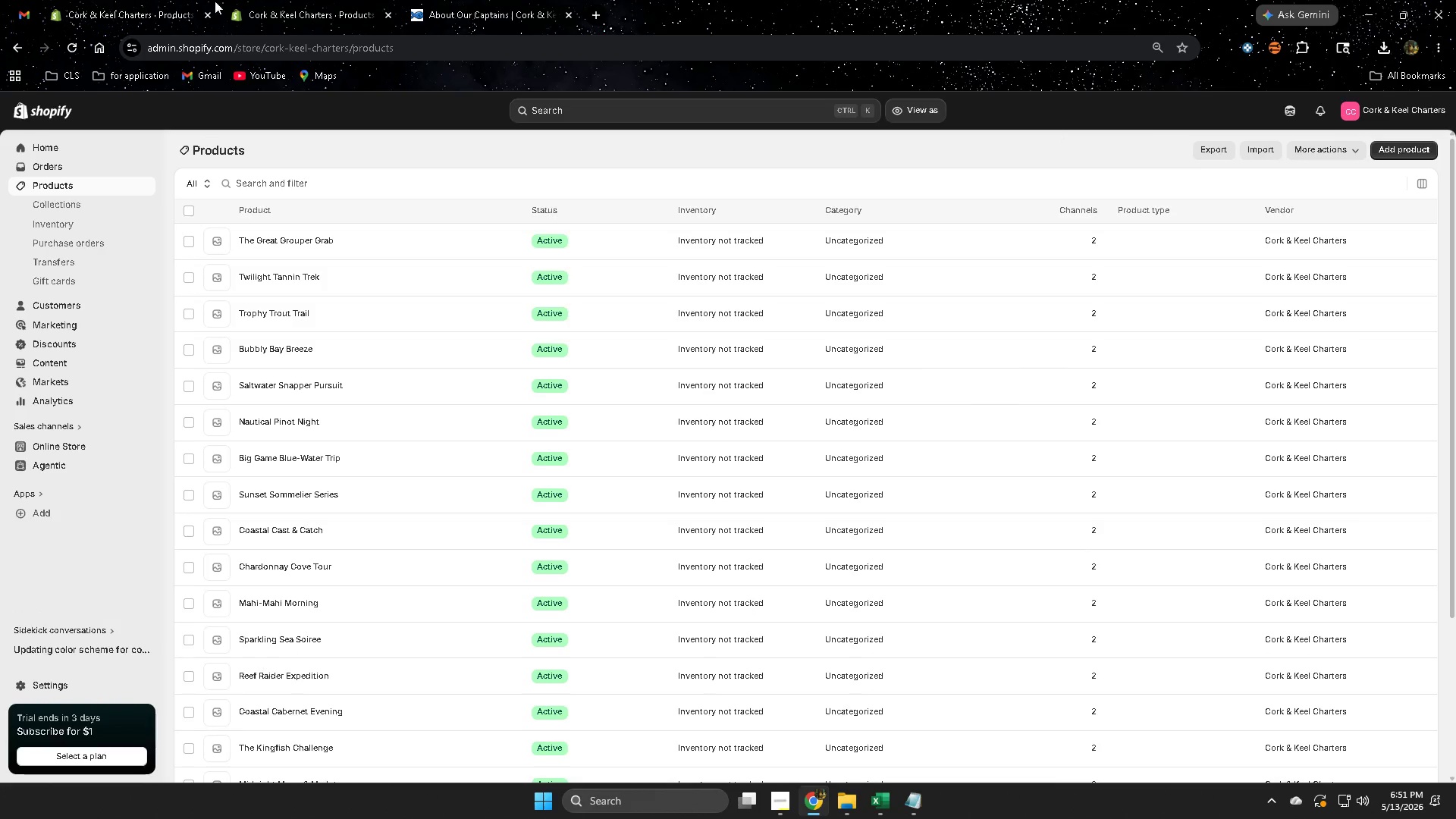 
double_click([303, 0])
 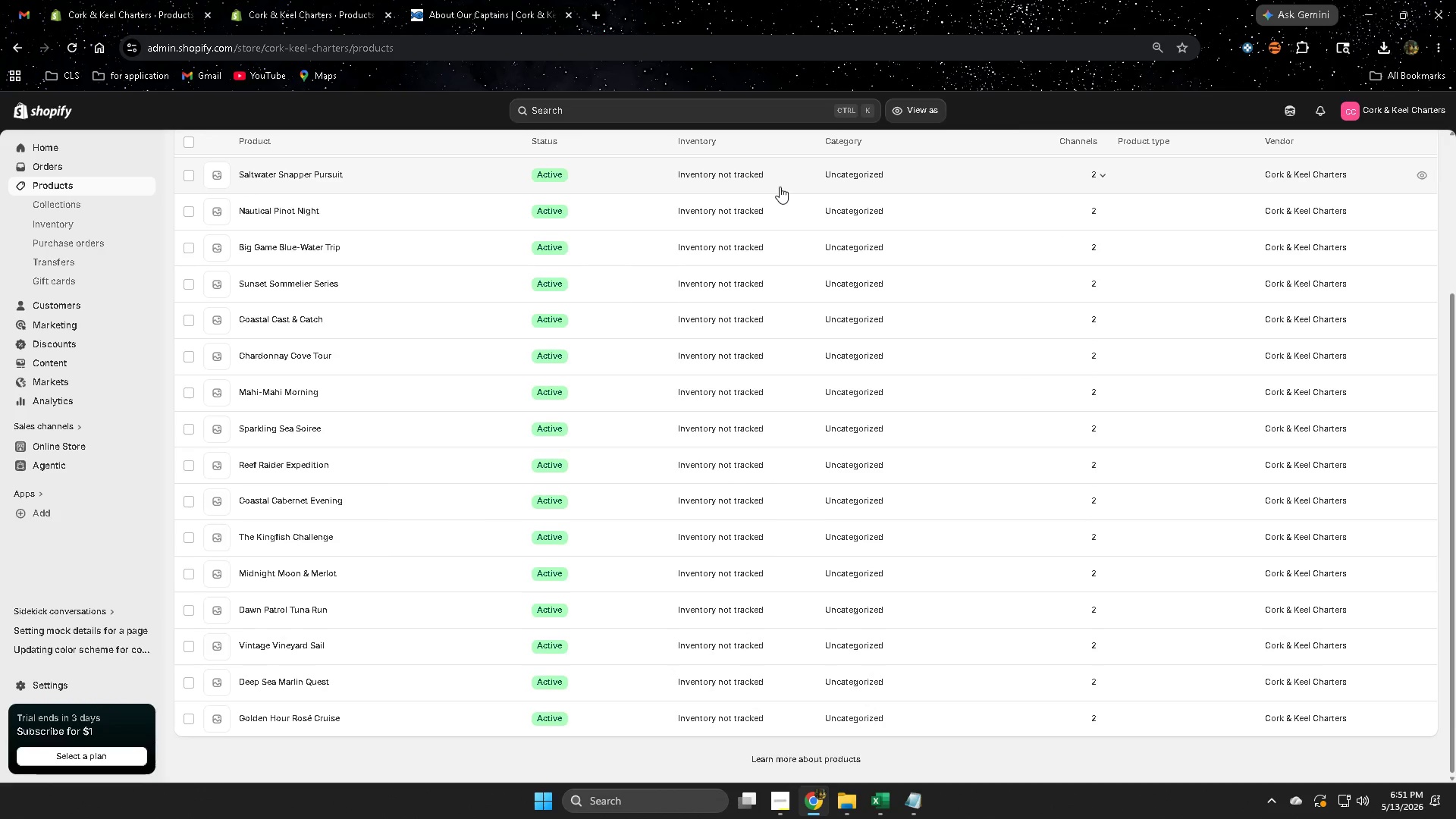 
wait(8.34)
 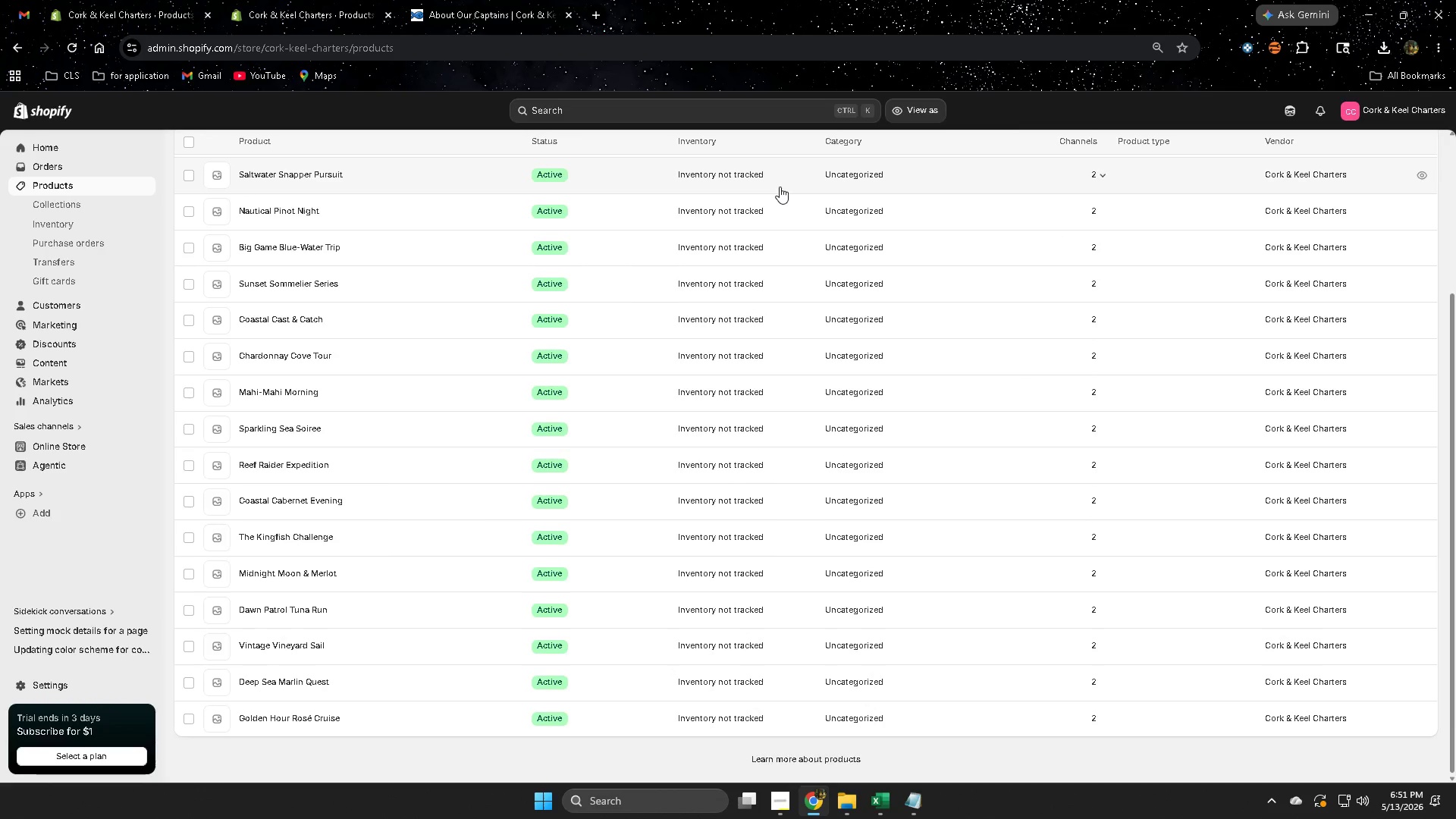 
left_click([490, 0])
 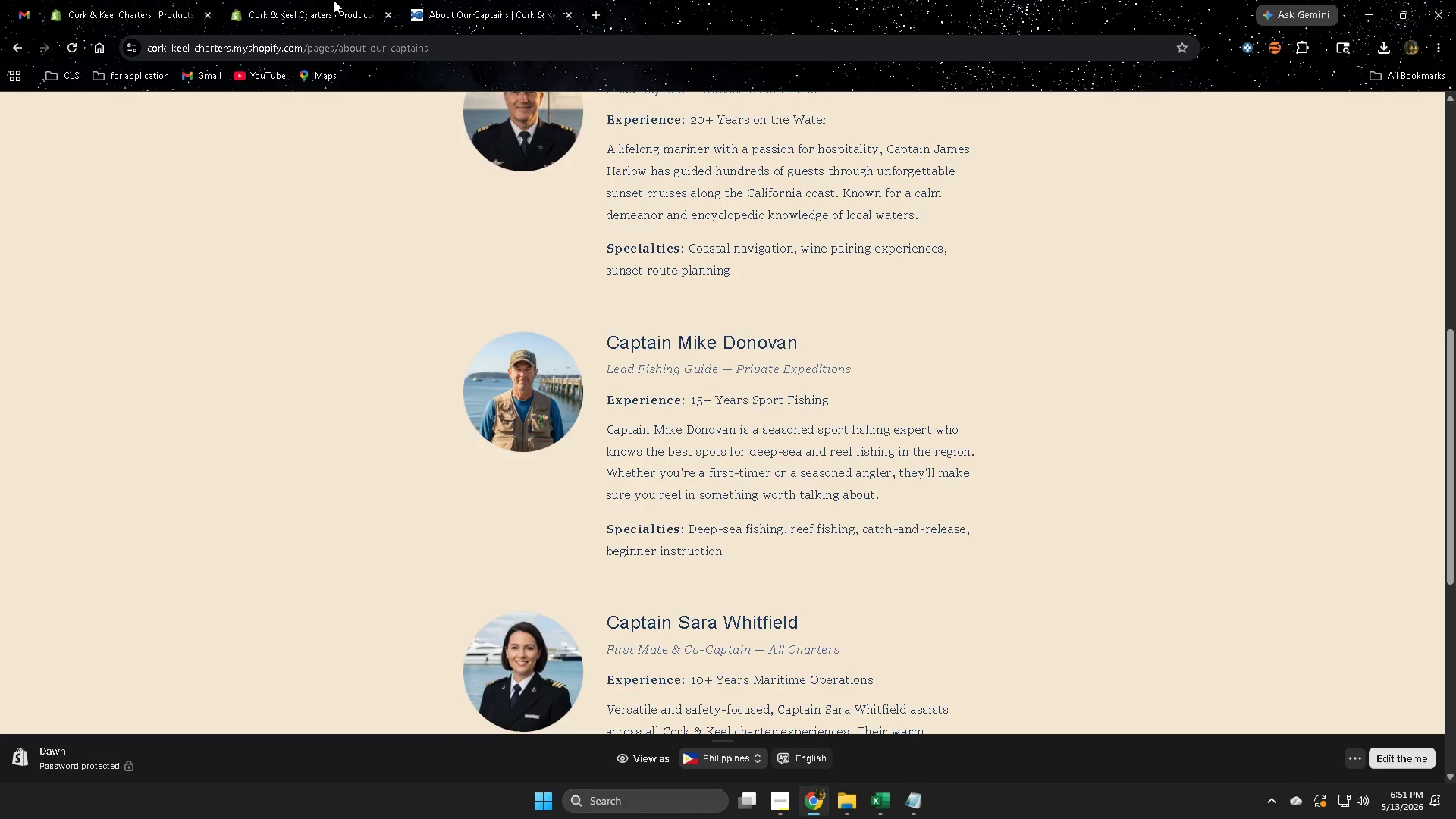 
left_click([325, 0])
 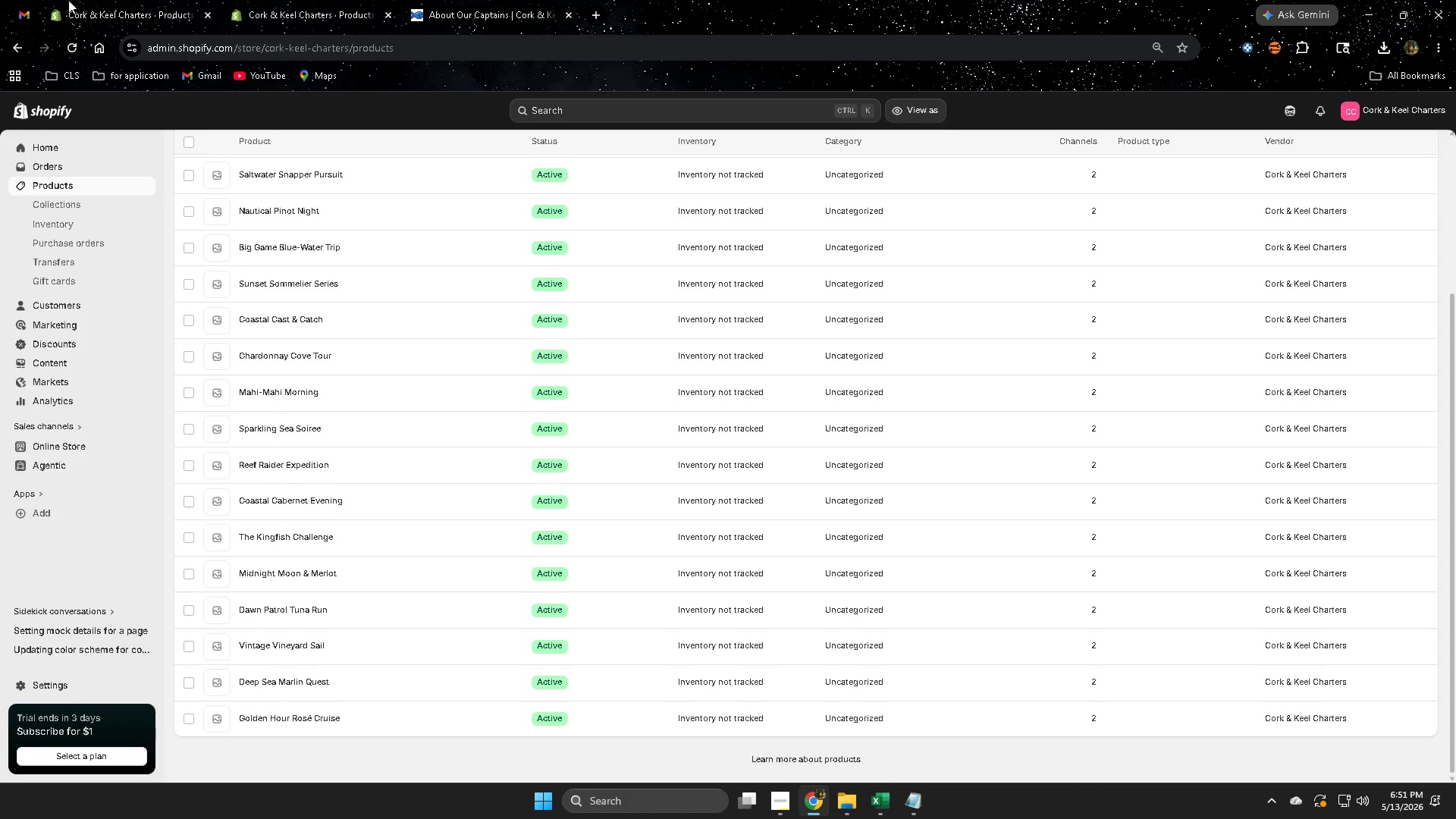 
left_click([93, 0])
 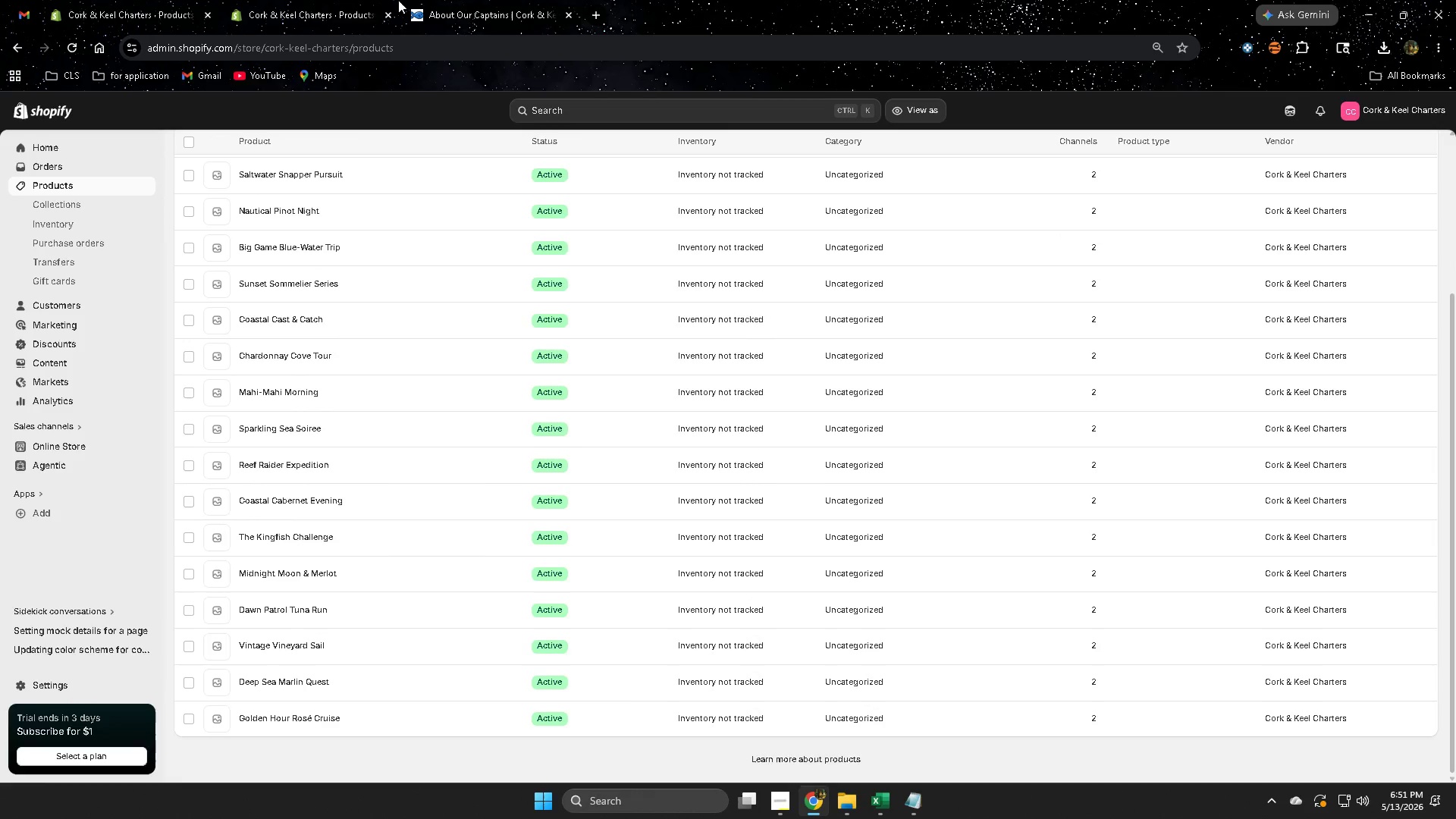 
left_click([328, 0])
 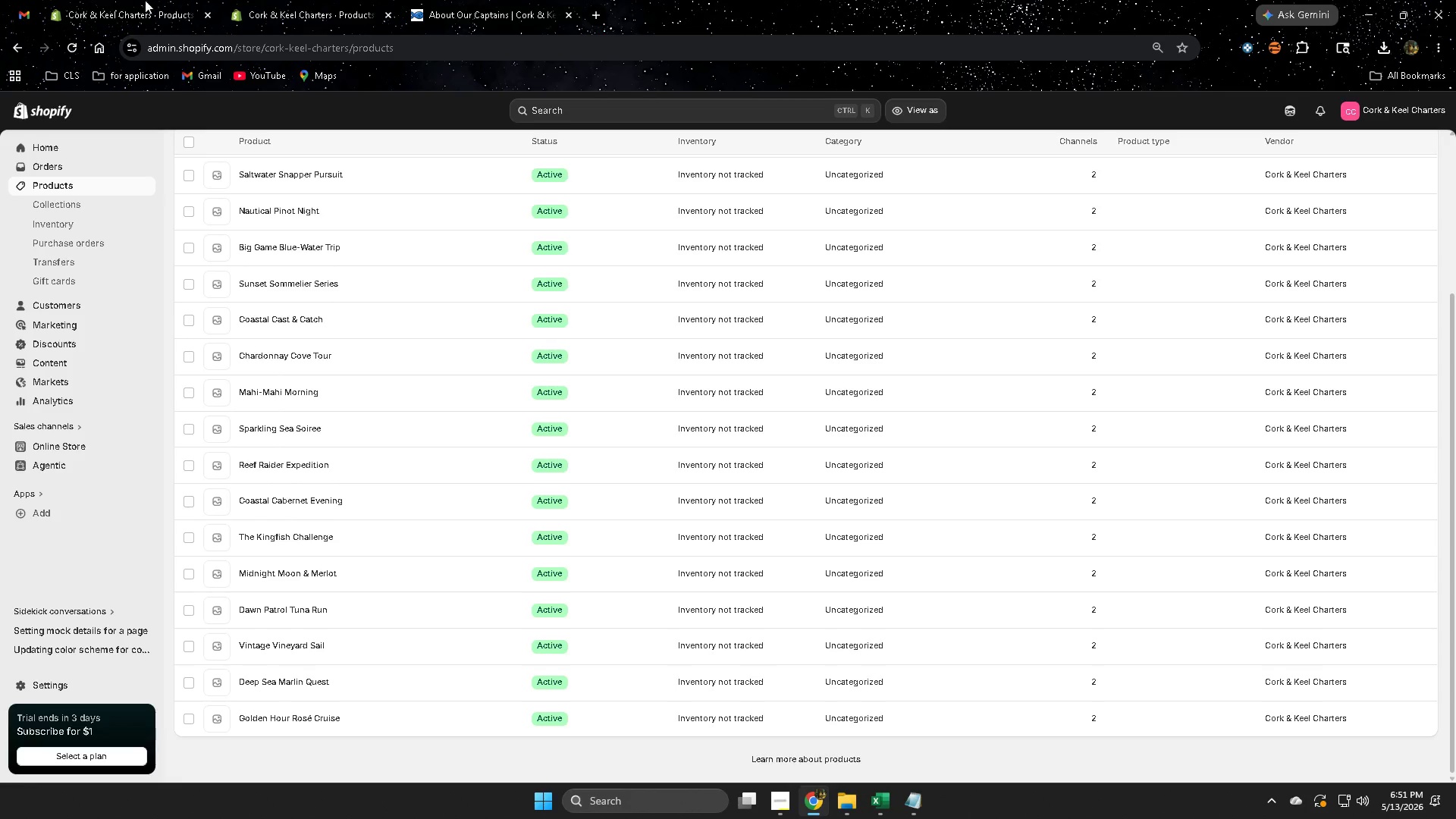 
left_click([127, 0])
 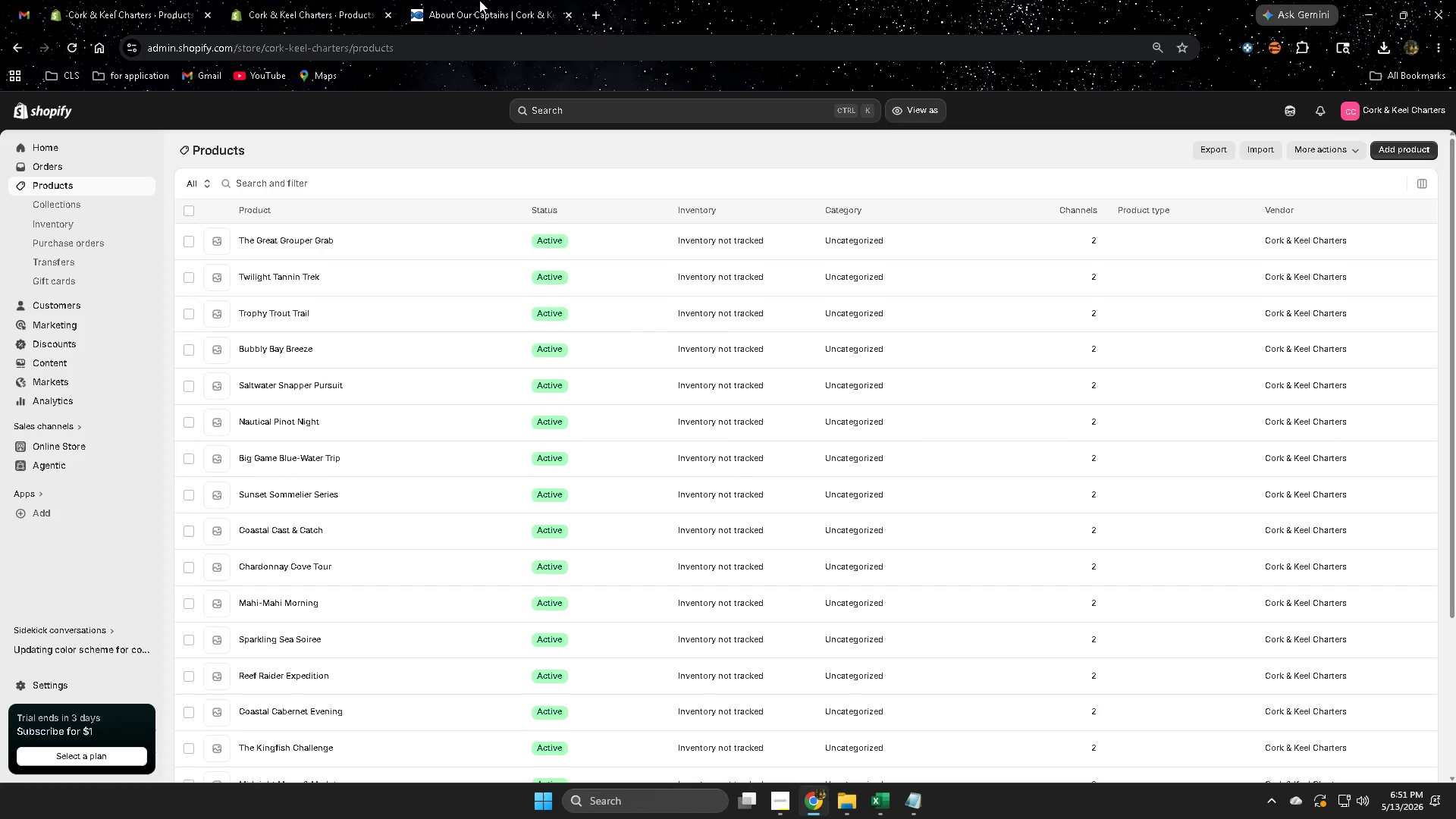 
left_click([466, 0])
 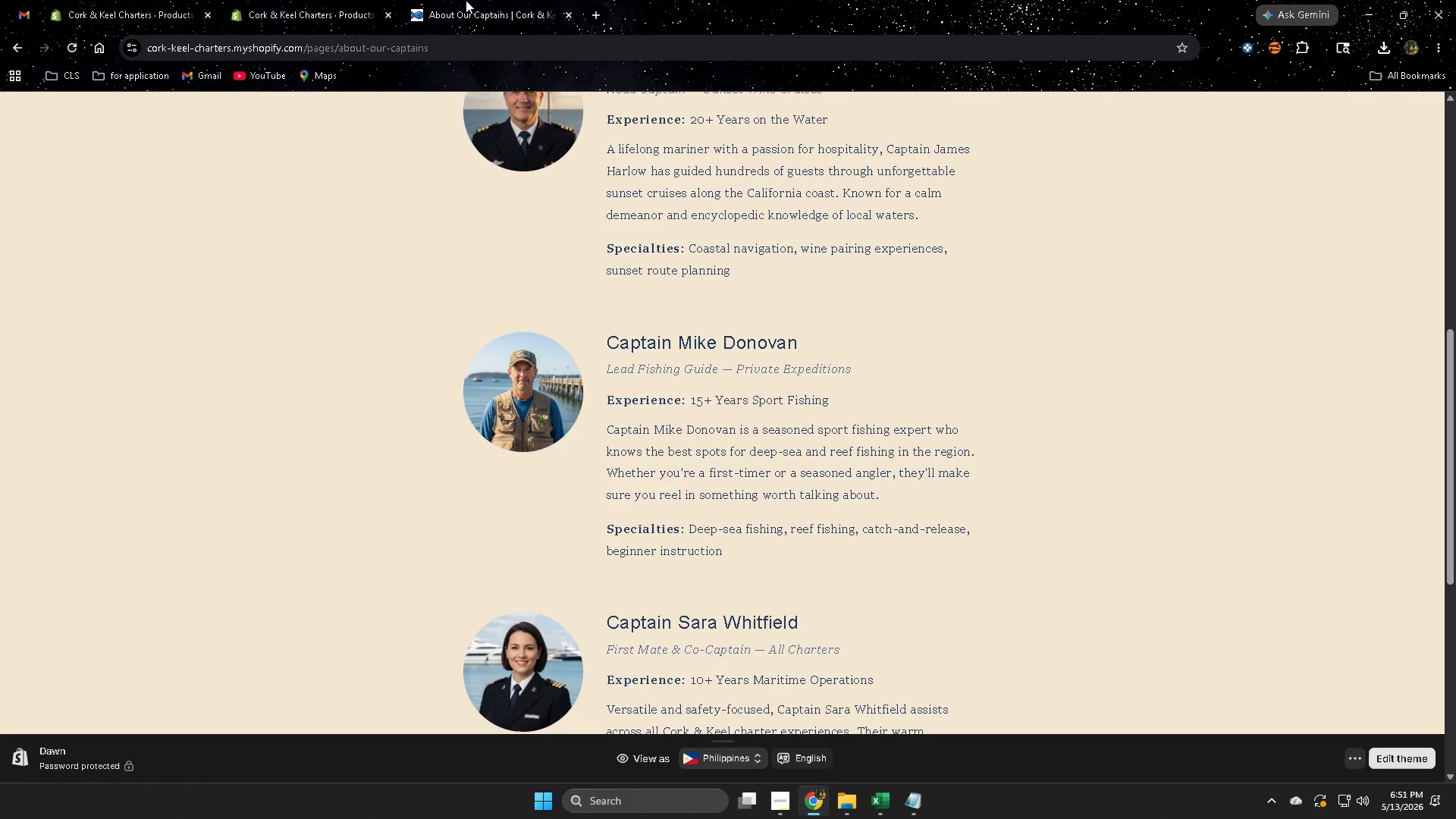 
wait(6.34)
 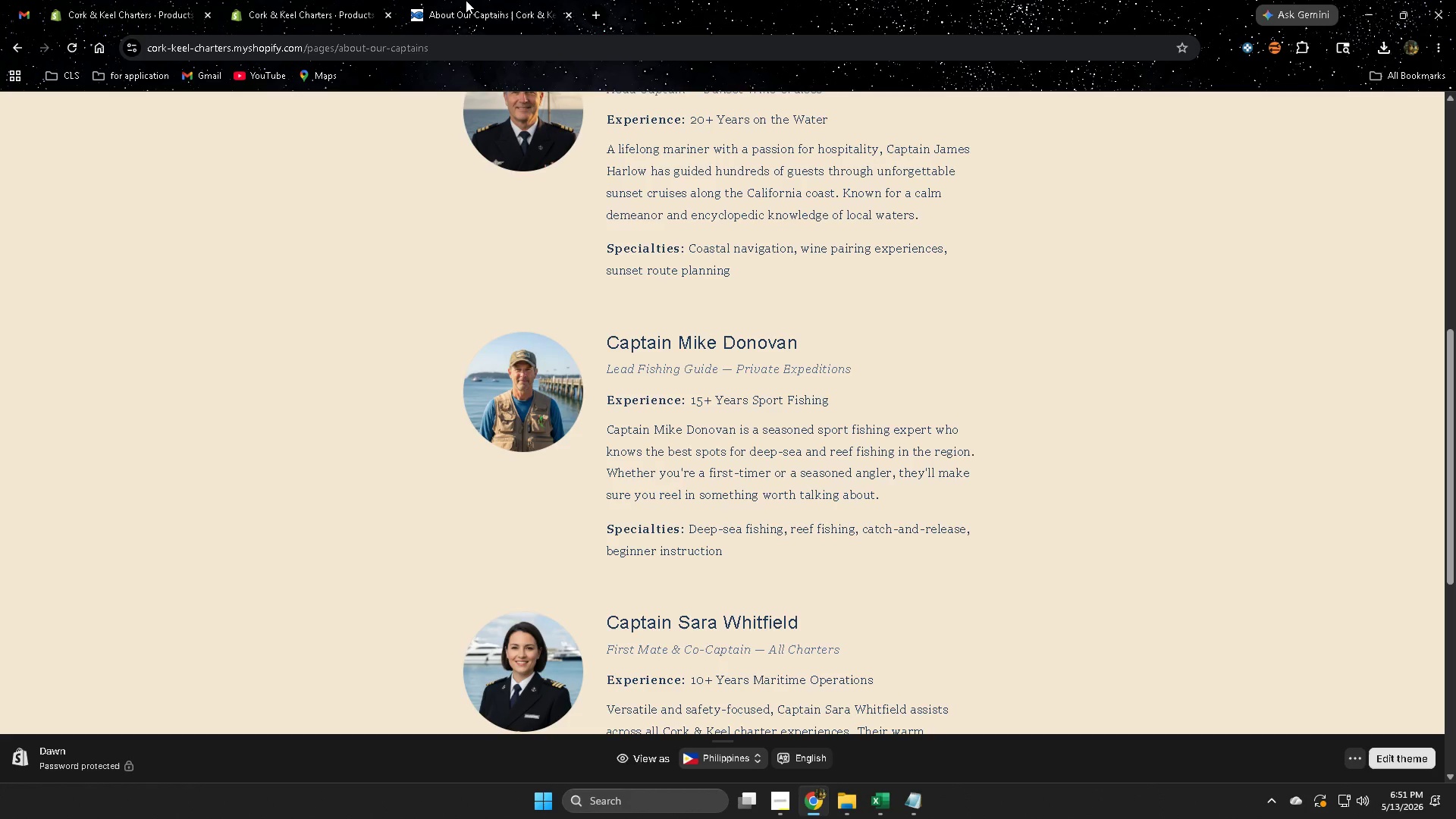 
left_click([786, 804])